 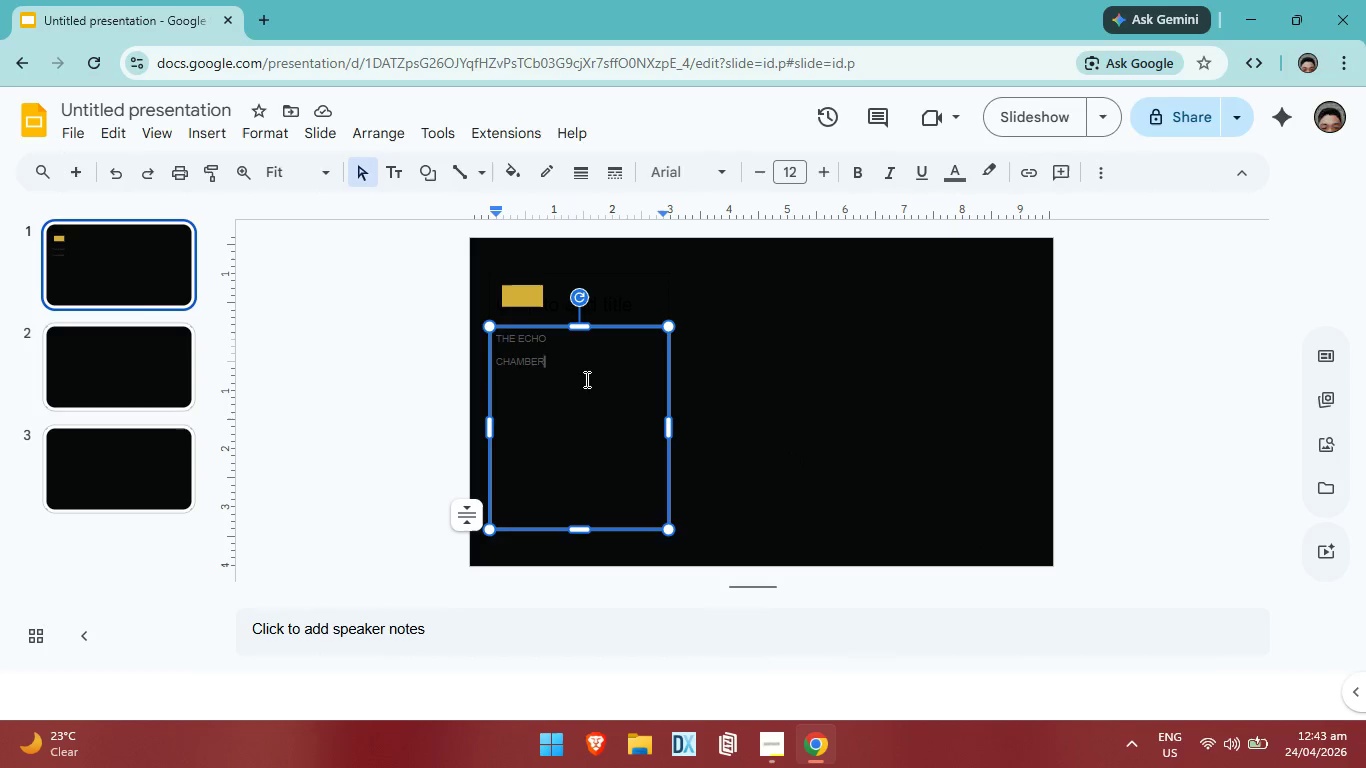 
left_click([756, 378])
 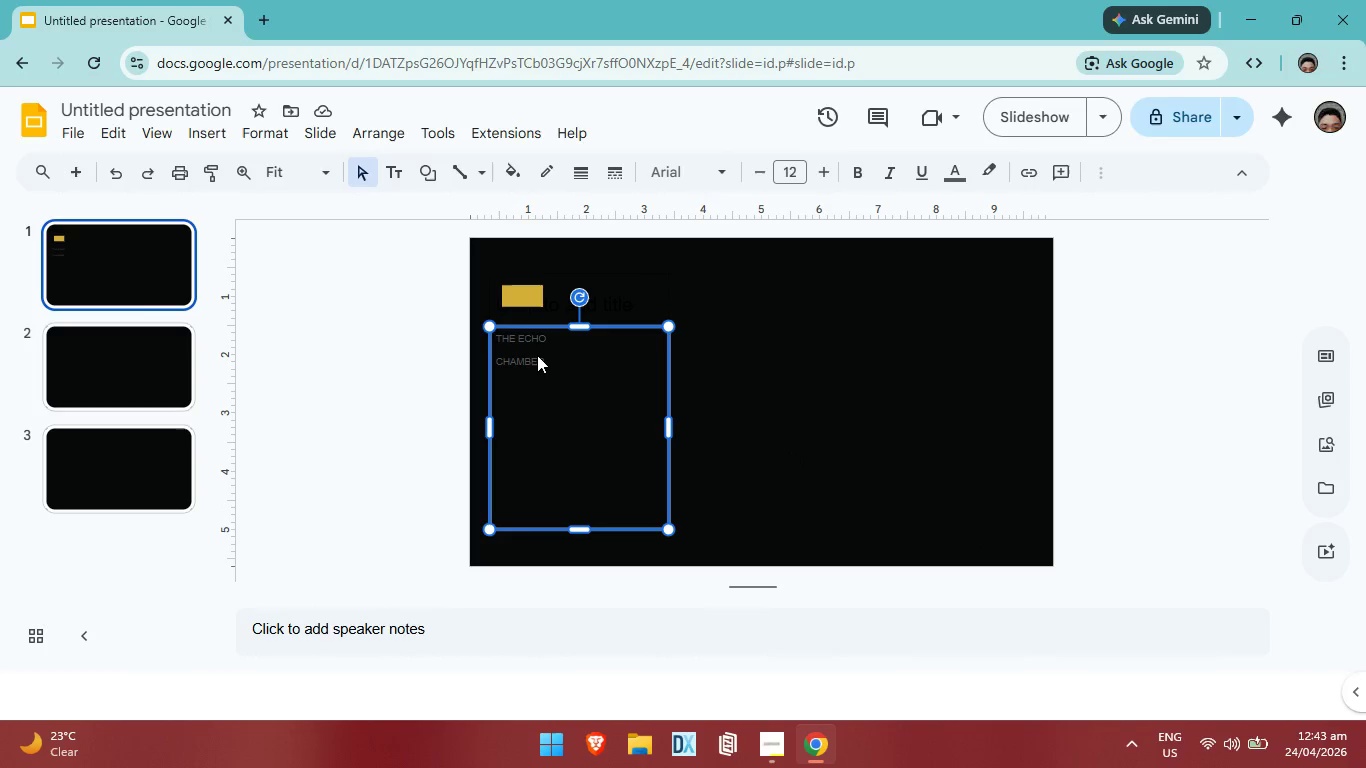 
double_click([536, 354])
 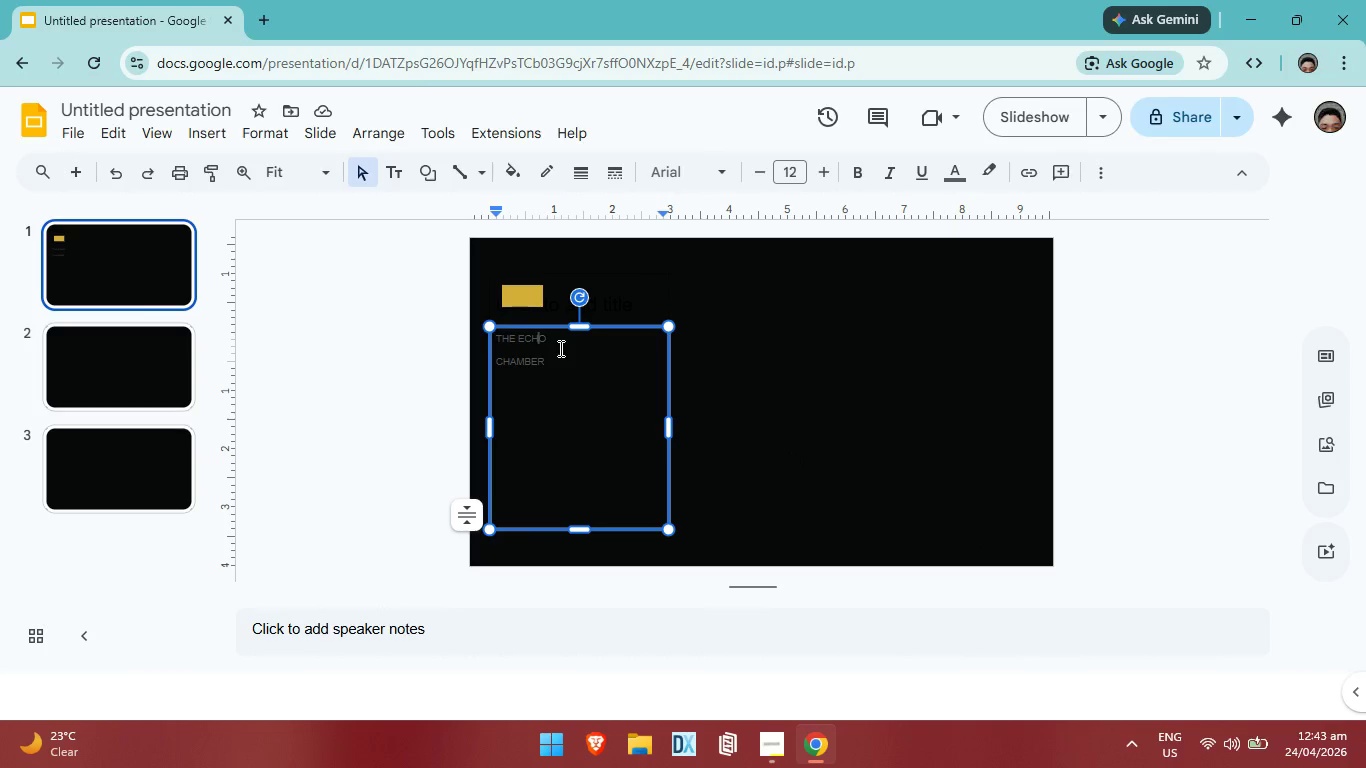 
left_click([559, 348])
 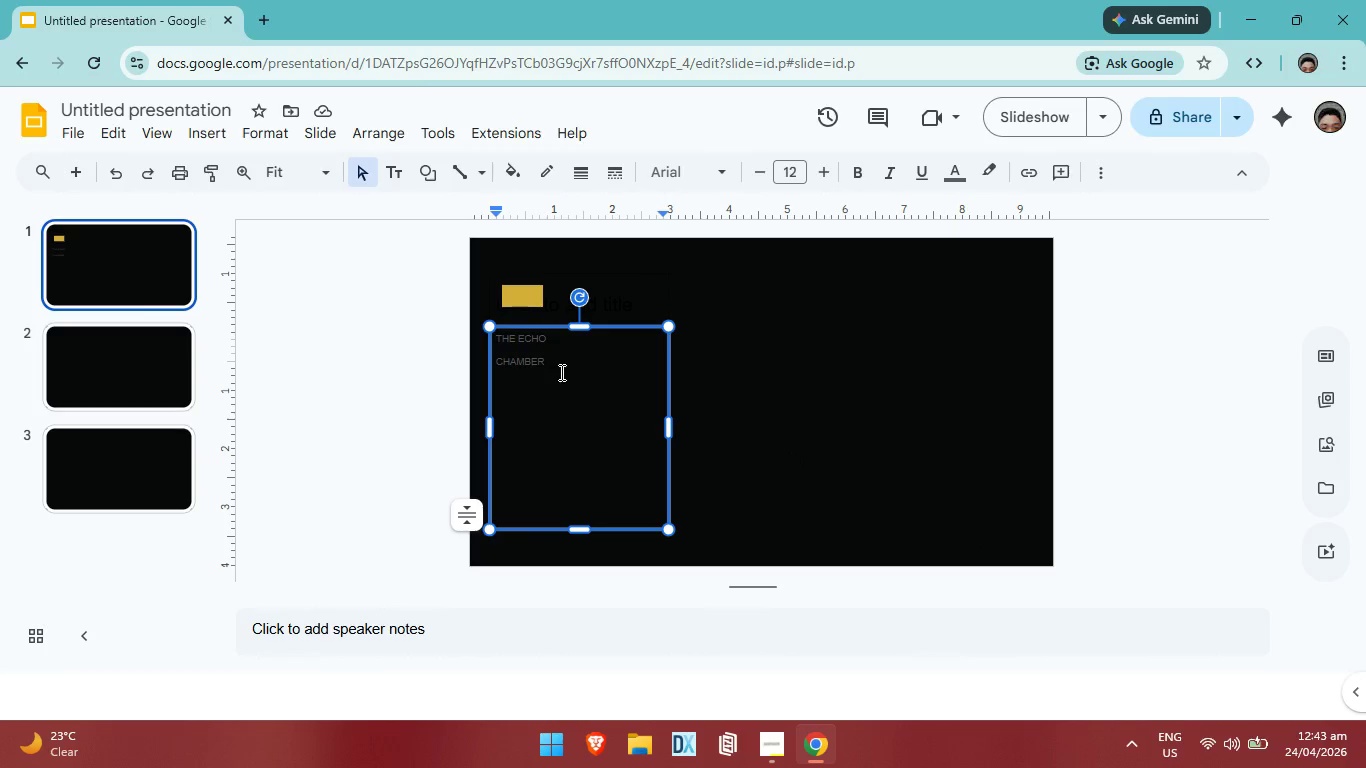 
left_click_drag(start_coordinate=[560, 372], to_coordinate=[496, 341])
 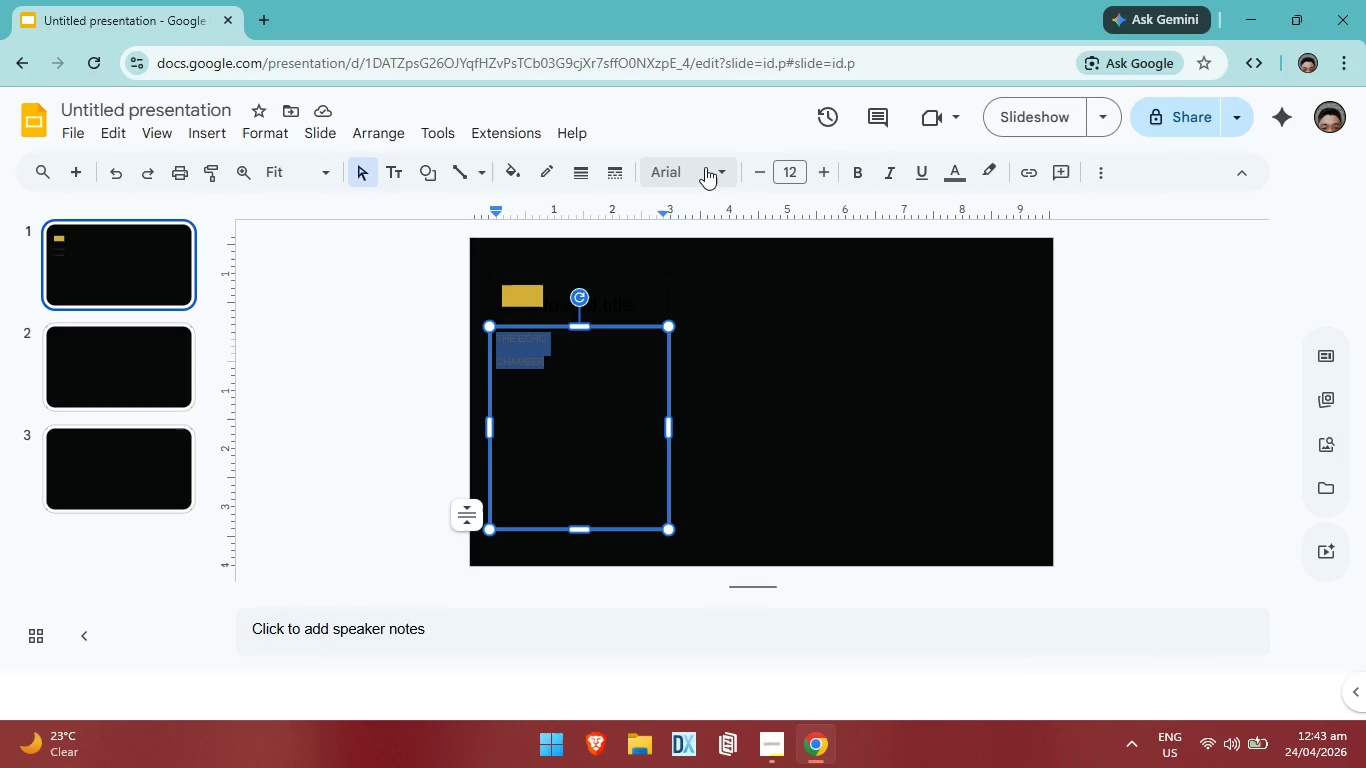 
left_click([705, 167])
 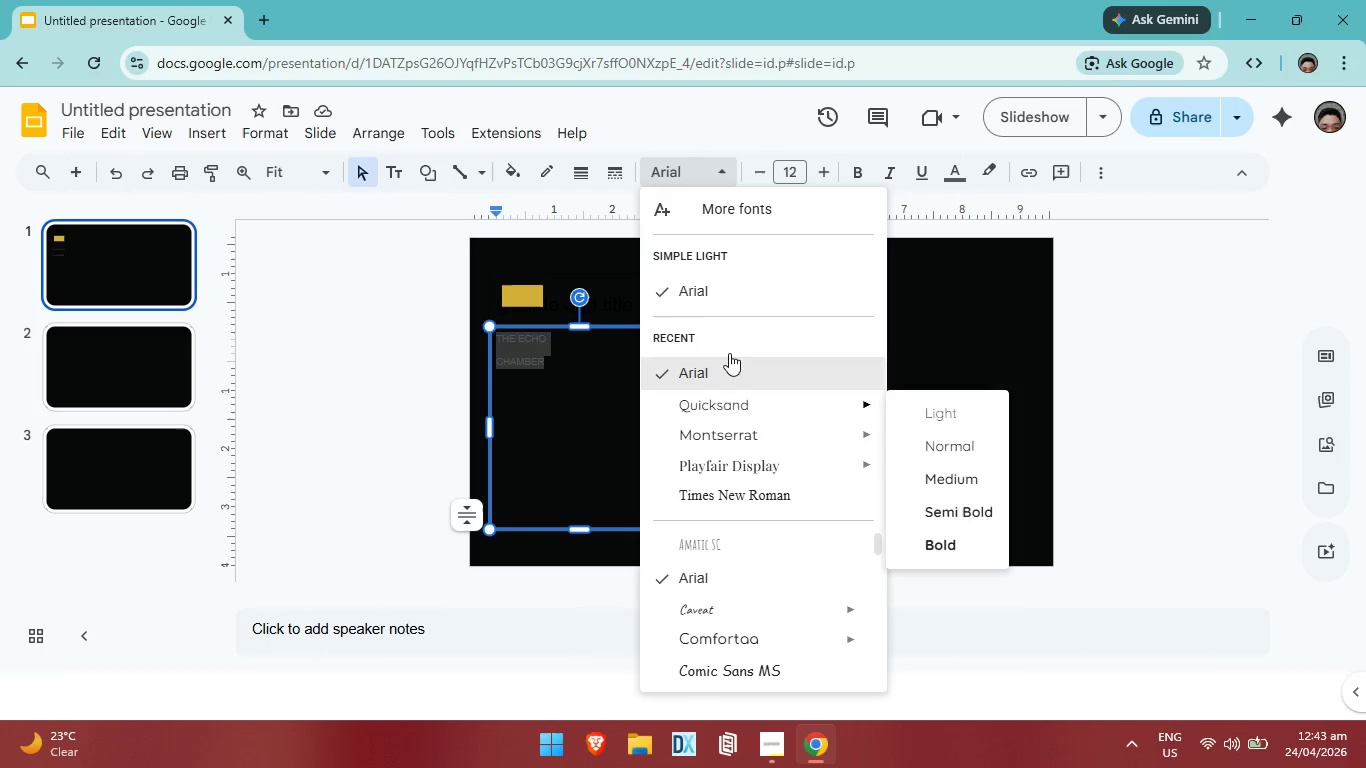 
key(Alt+AltLeft)
 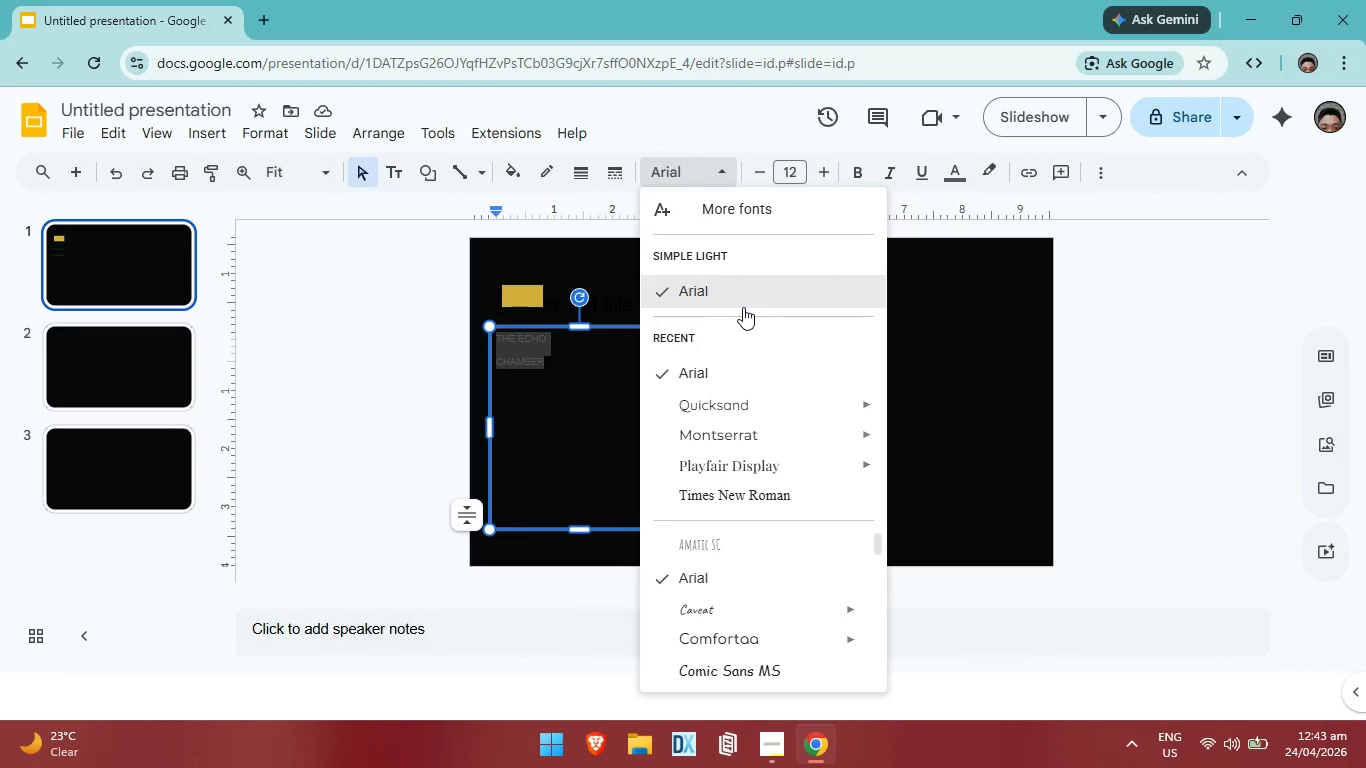 
key(Alt+Tab)